 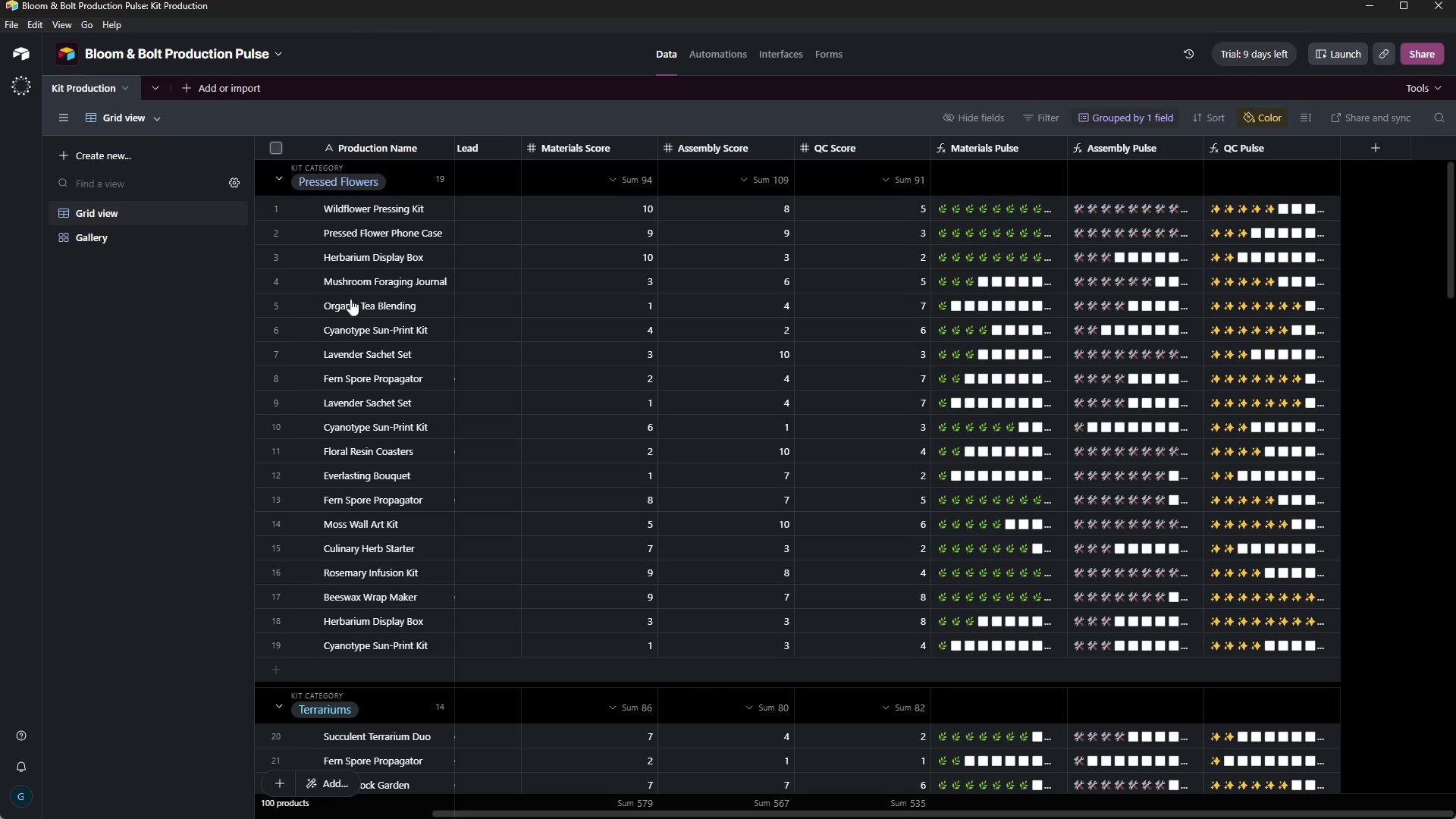 
scroll: coordinate [667, 250], scroll_direction: down, amount: 45.0
 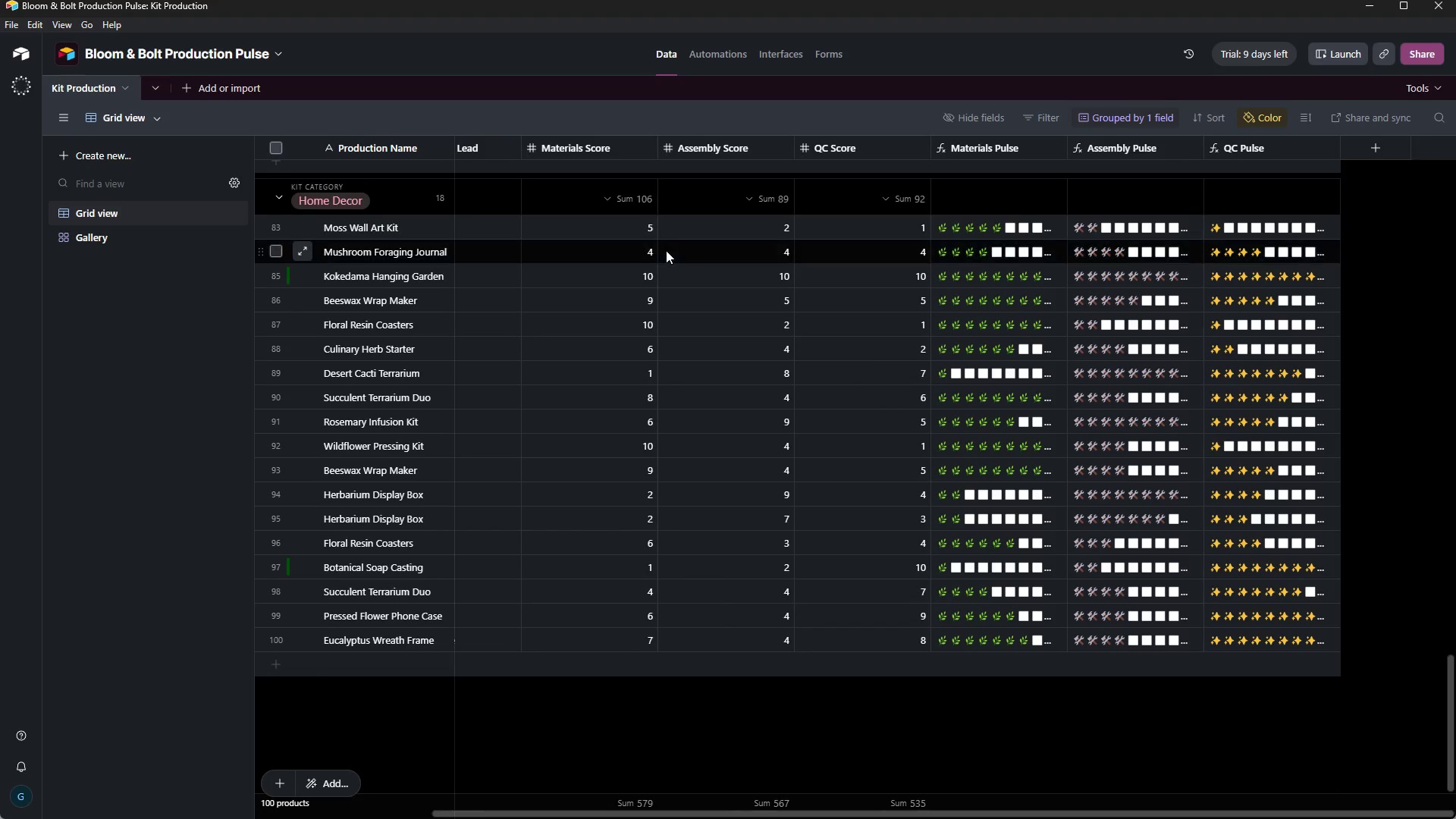 
scroll: coordinate [666, 250], scroll_direction: up, amount: 50.0
 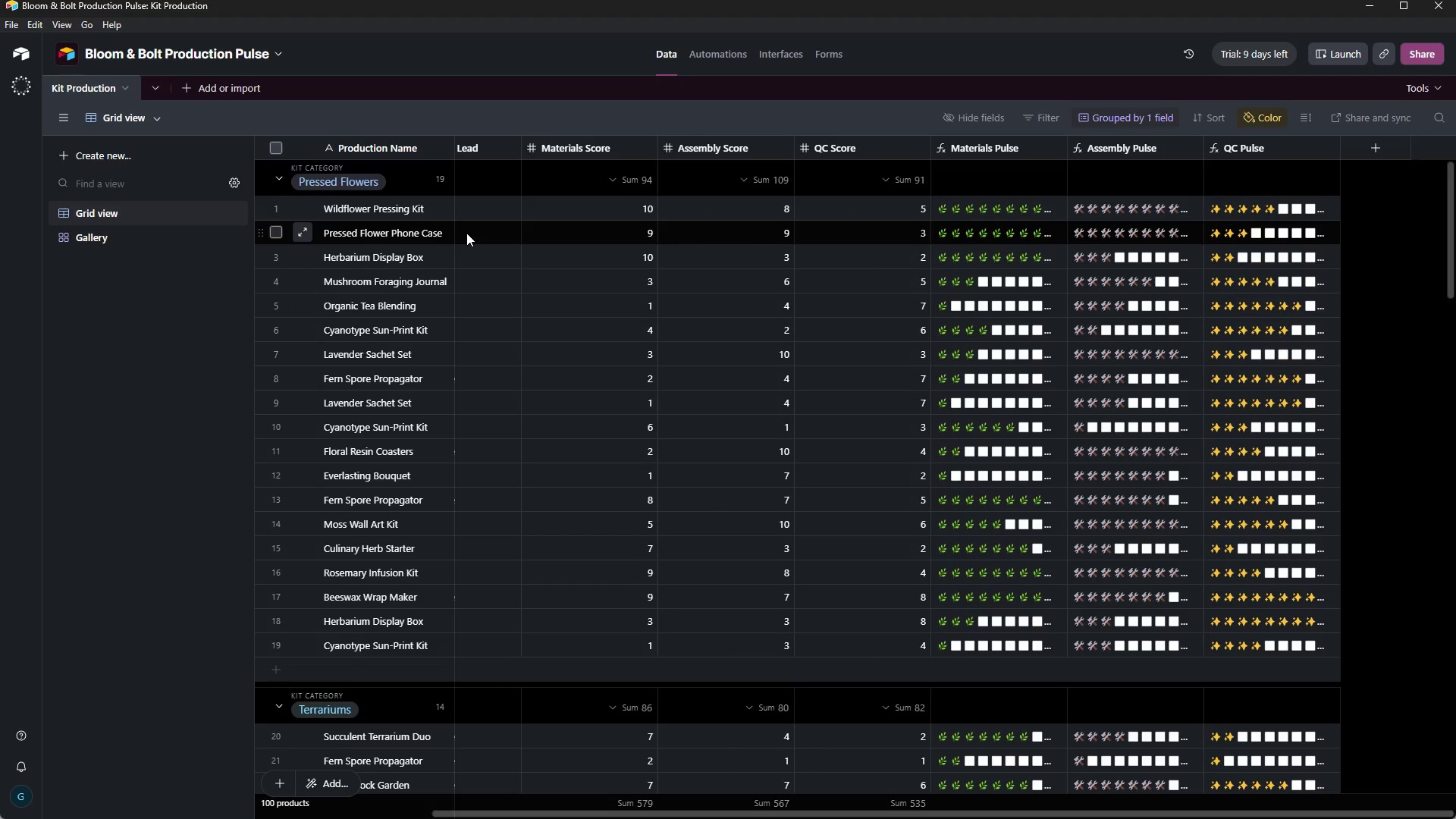 
wait(5.43)
 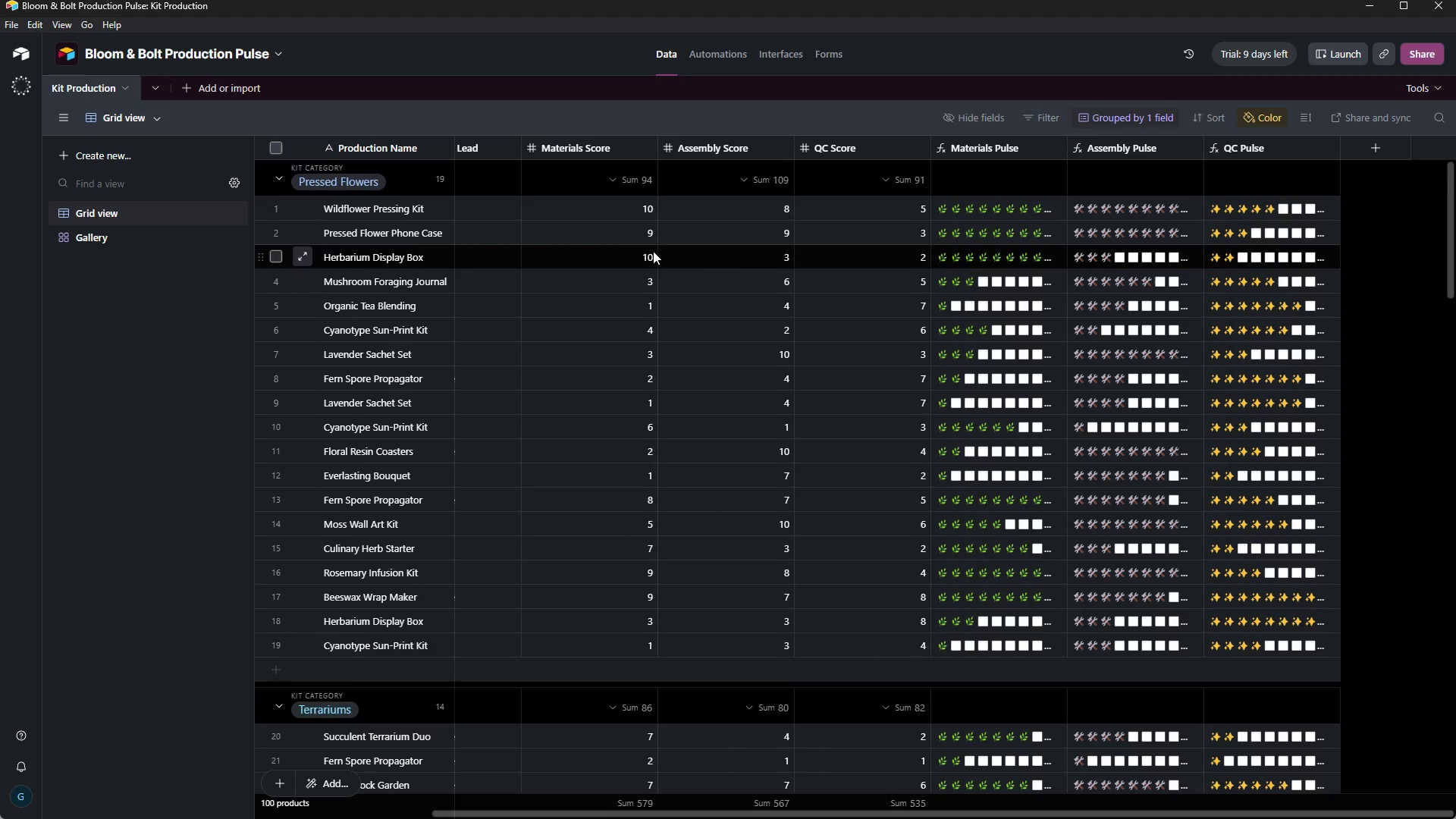 
scroll: coordinate [603, 260], scroll_direction: down, amount: 43.0
 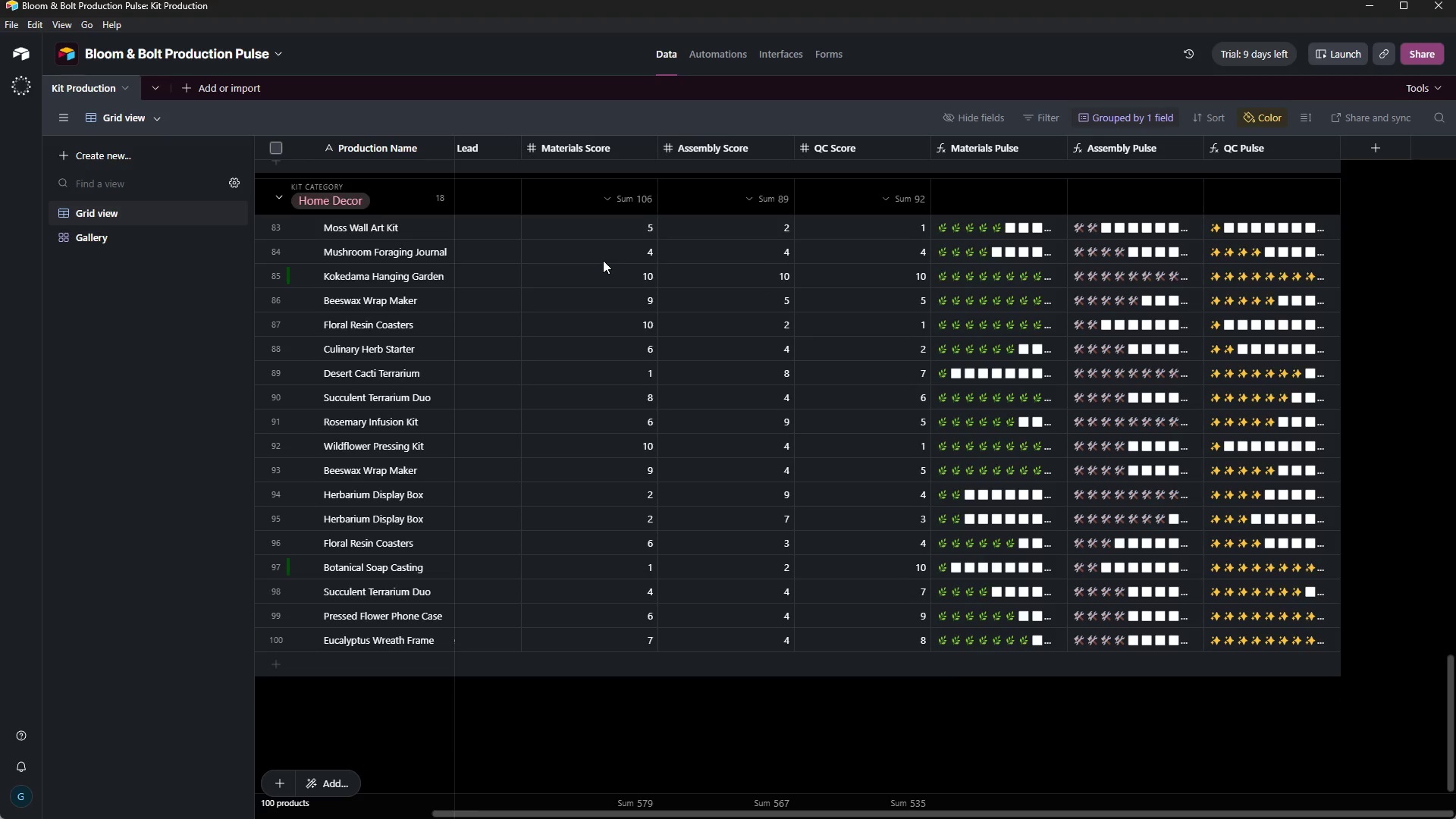 
scroll: coordinate [603, 260], scroll_direction: up, amount: 42.0
 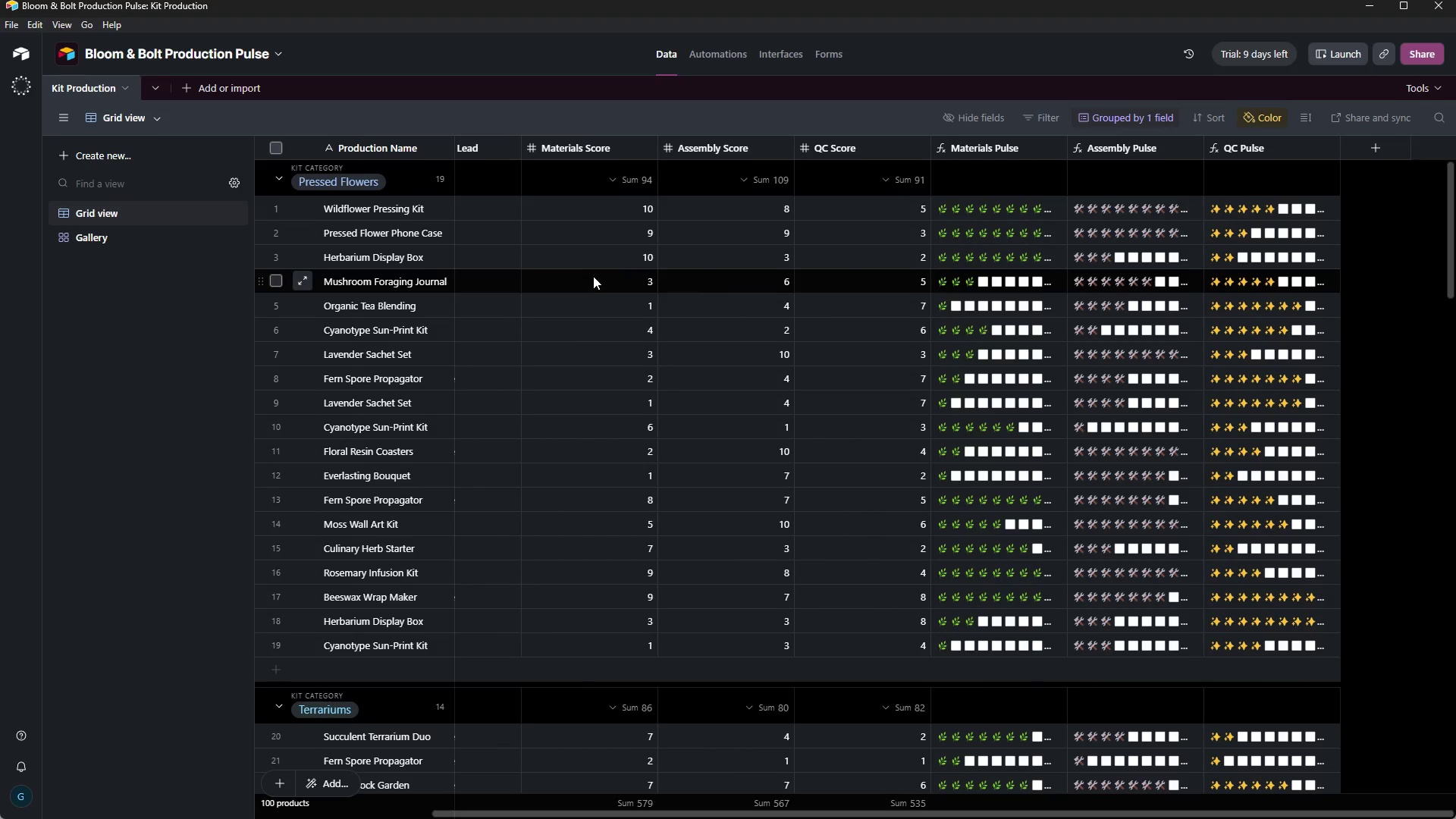 
scroll: coordinate [590, 252], scroll_direction: down, amount: 18.0
 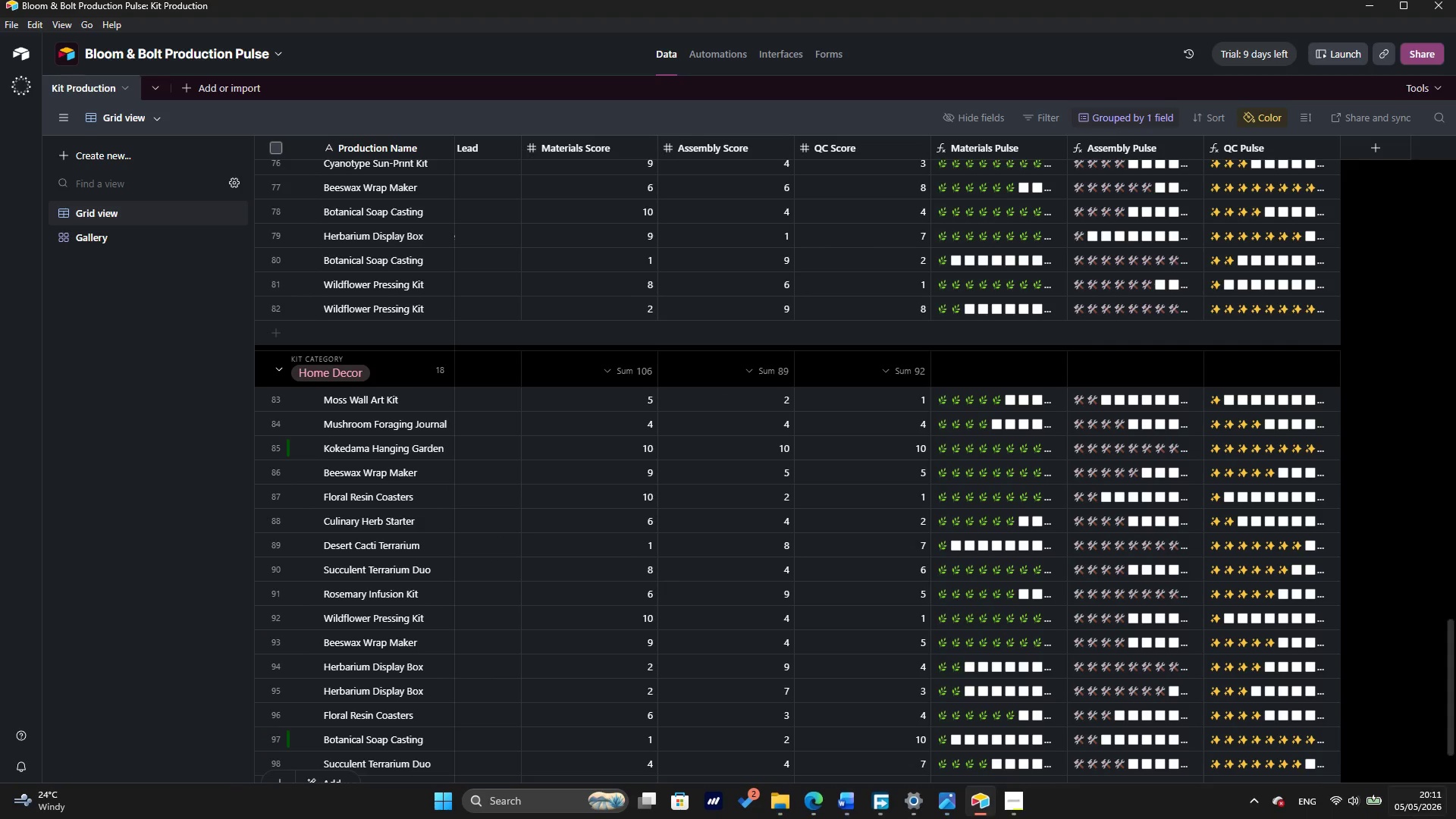 
wait(5.53)
 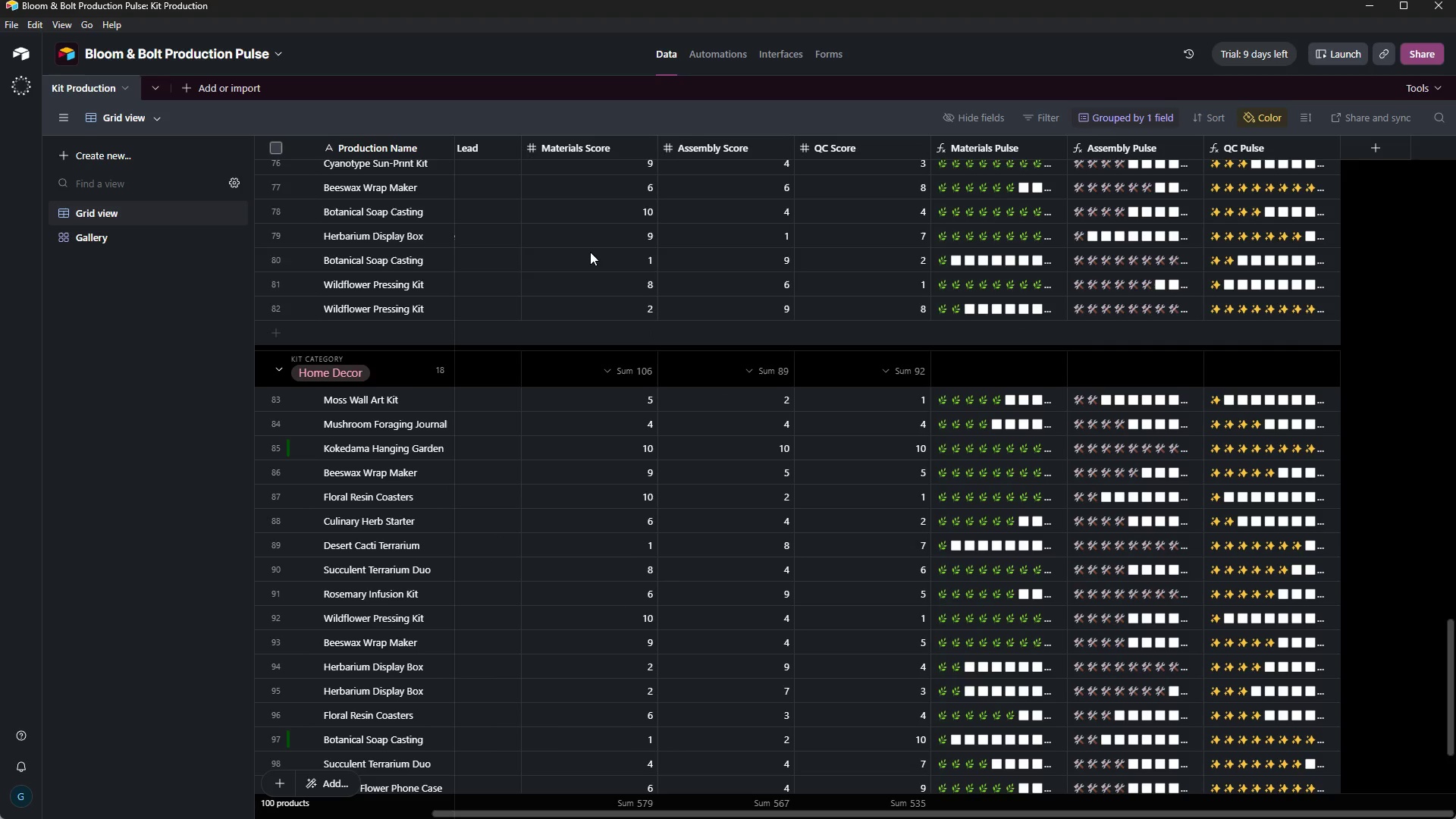 
scroll: coordinate [726, 250], scroll_direction: down, amount: 7.0
 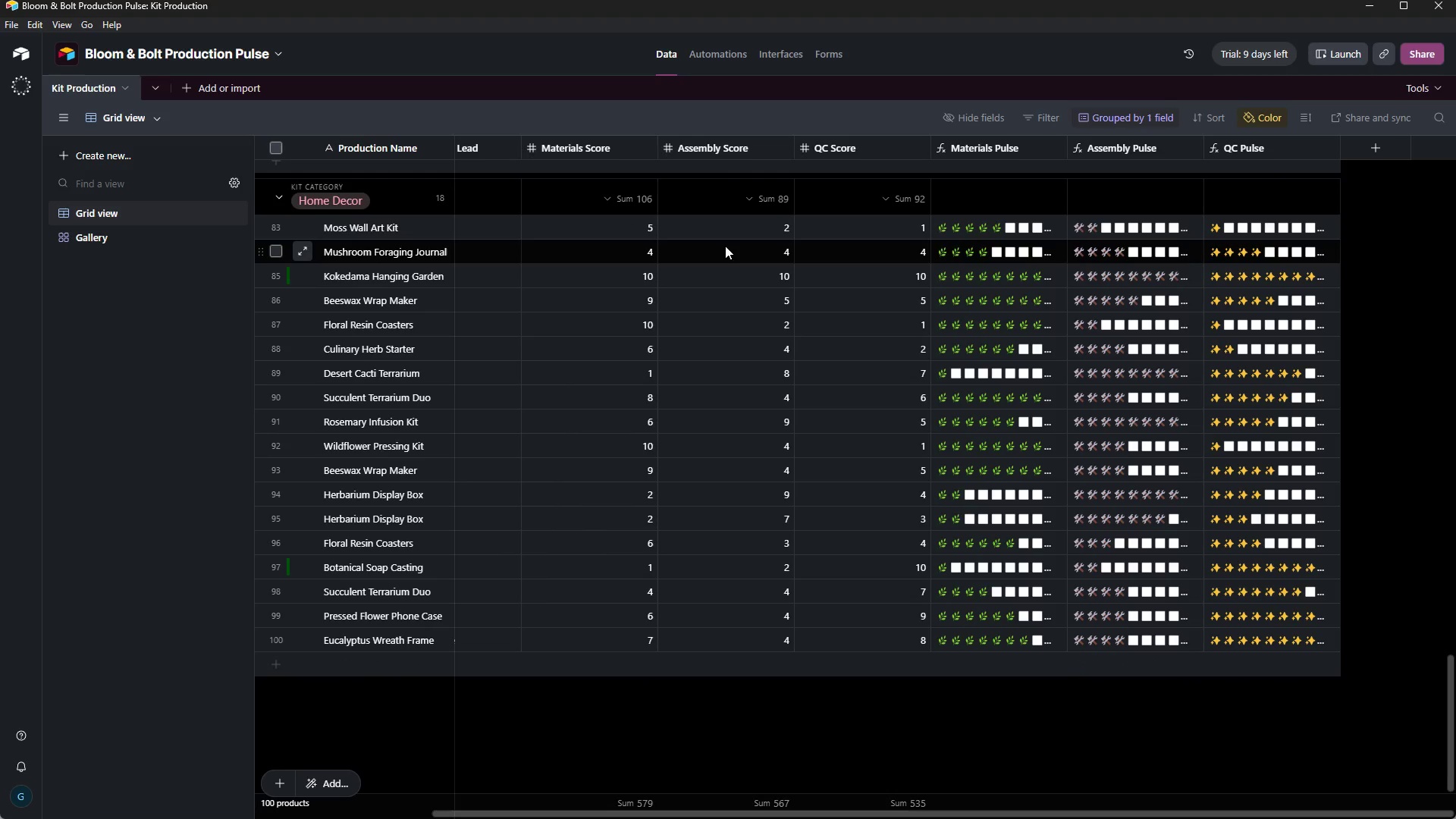 
scroll: coordinate [723, 226], scroll_direction: up, amount: 28.0
 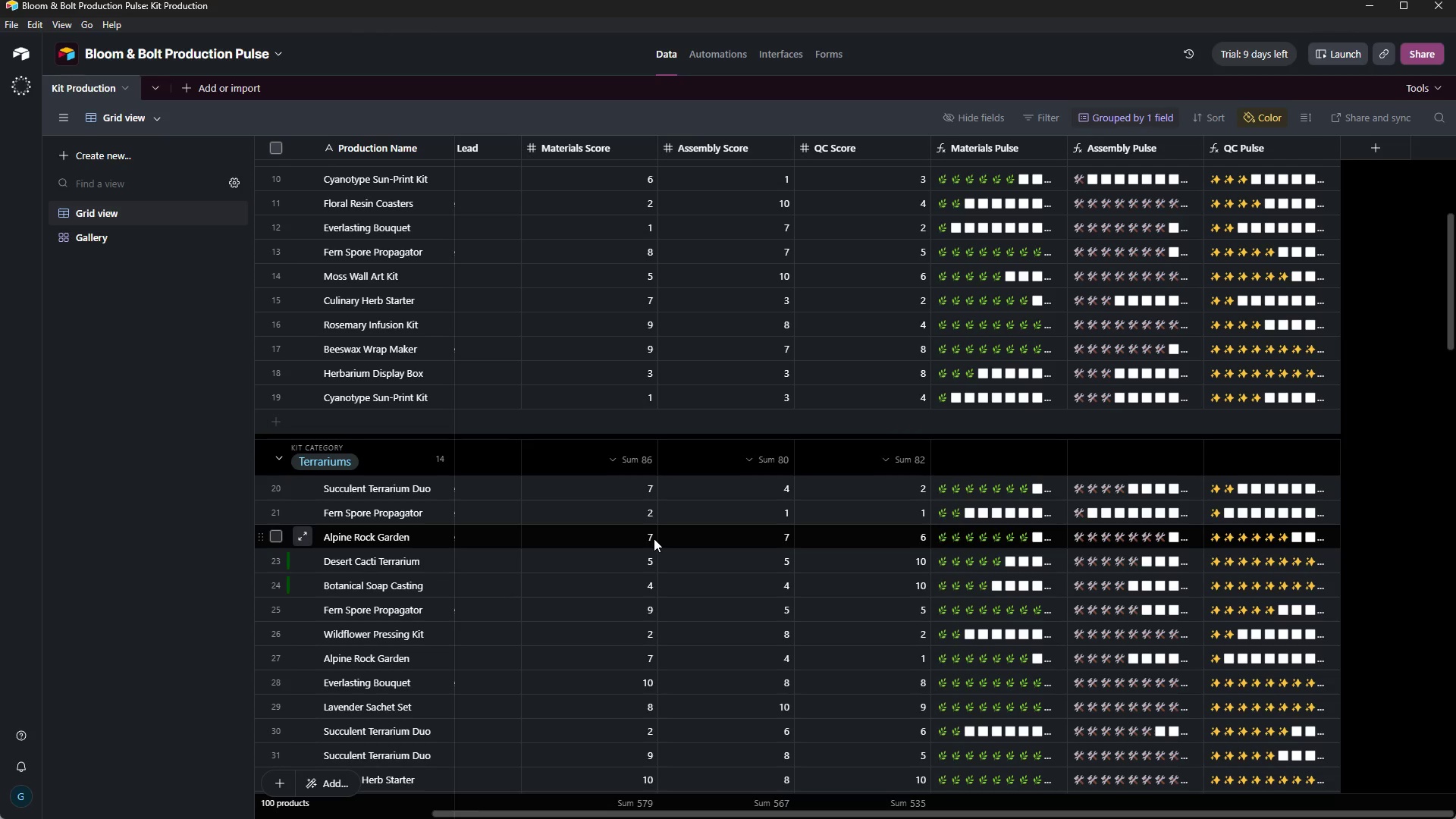 
wait(50.92)
 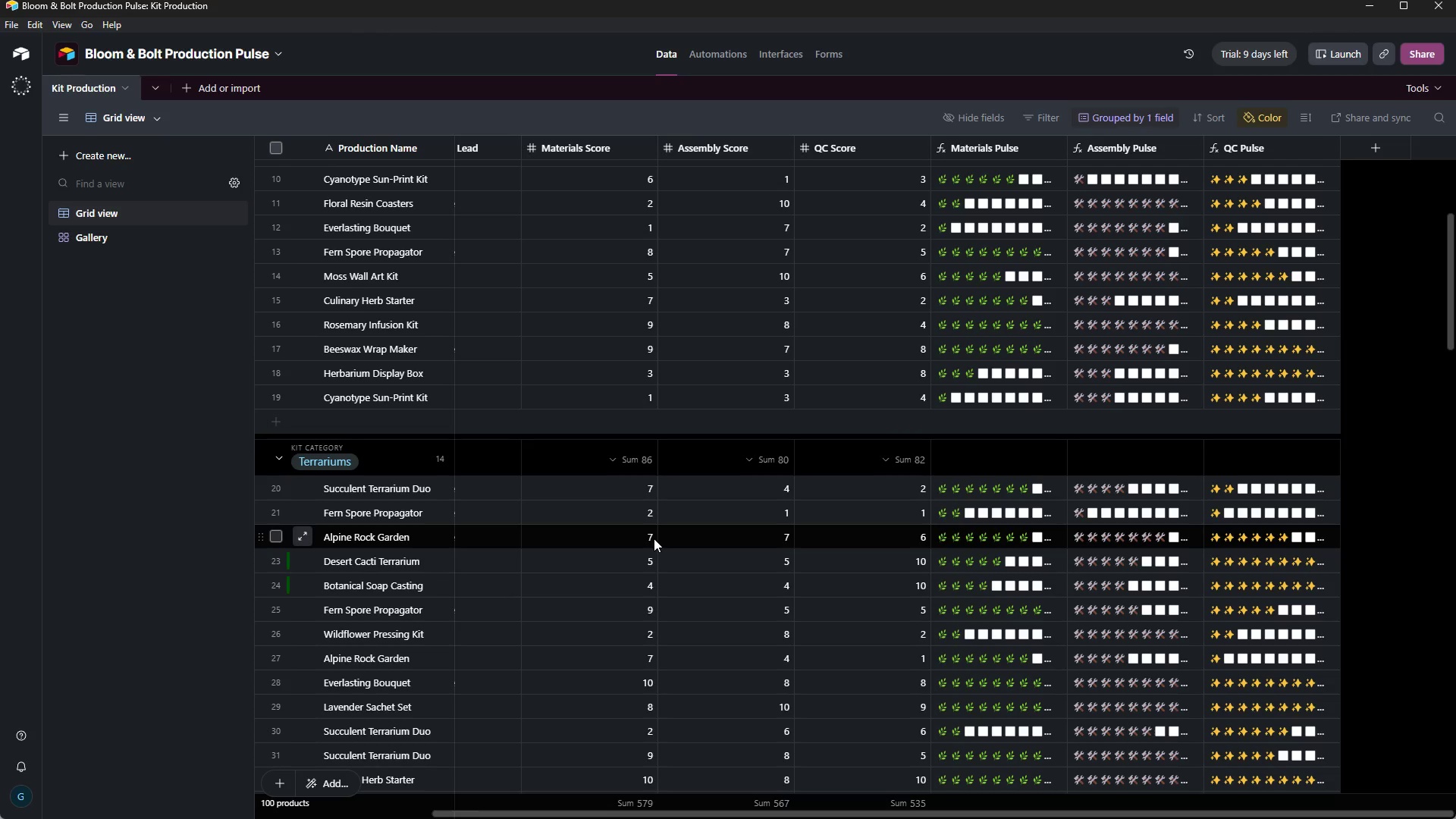 
scroll: coordinate [946, 433], scroll_direction: up, amount: 10.0
 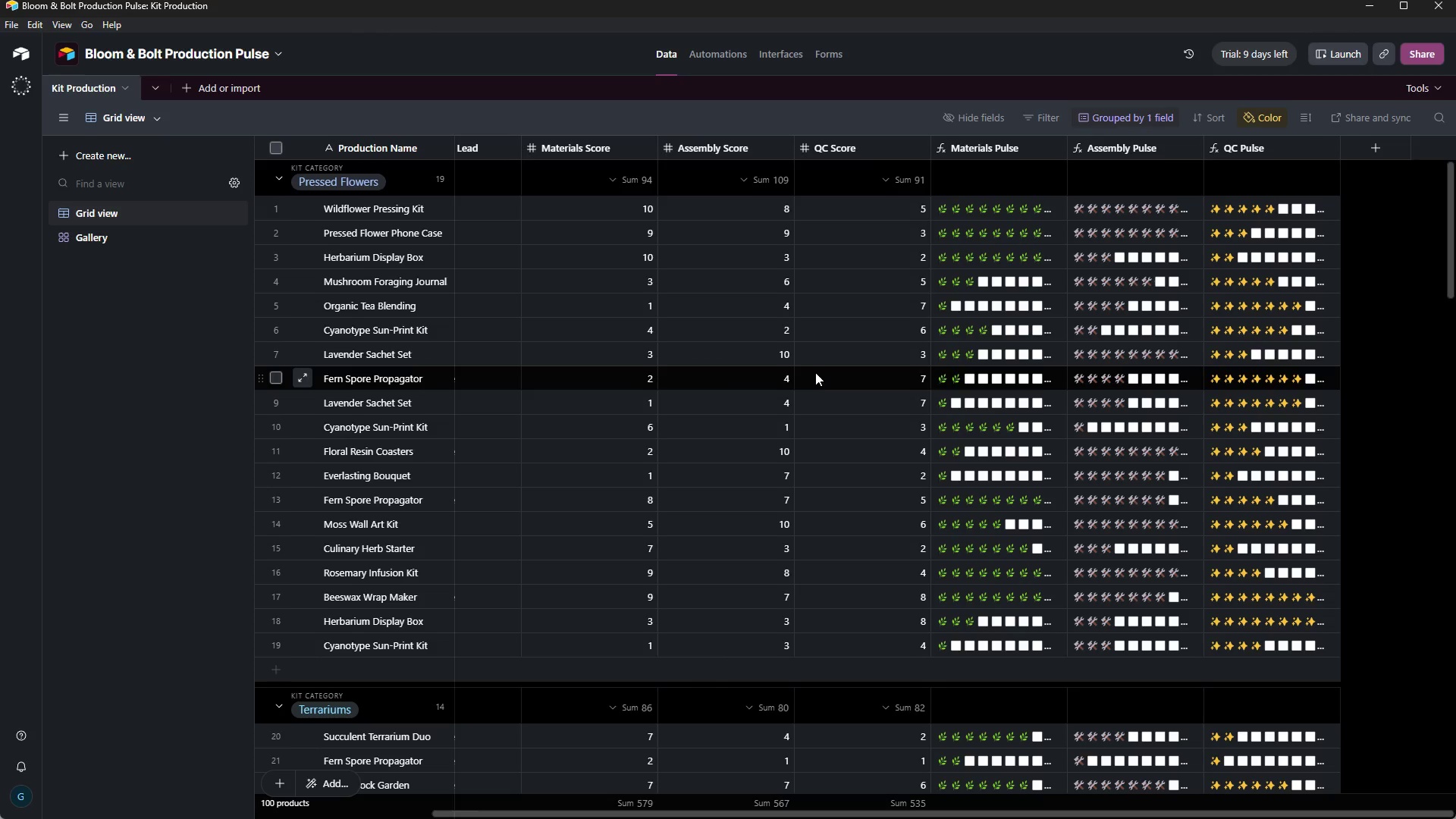 
scroll: coordinate [964, 697], scroll_direction: down, amount: 18.0
 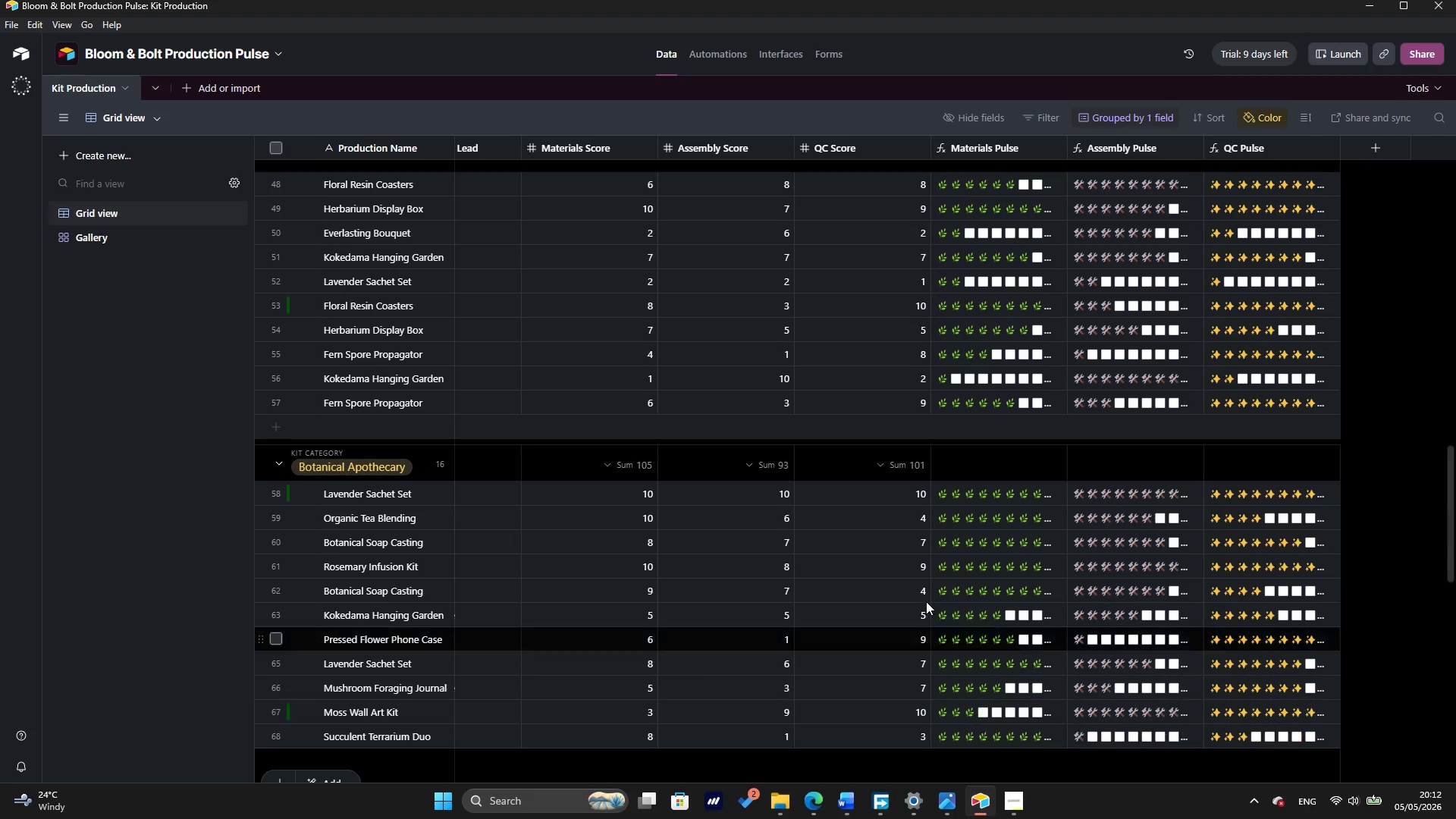 